 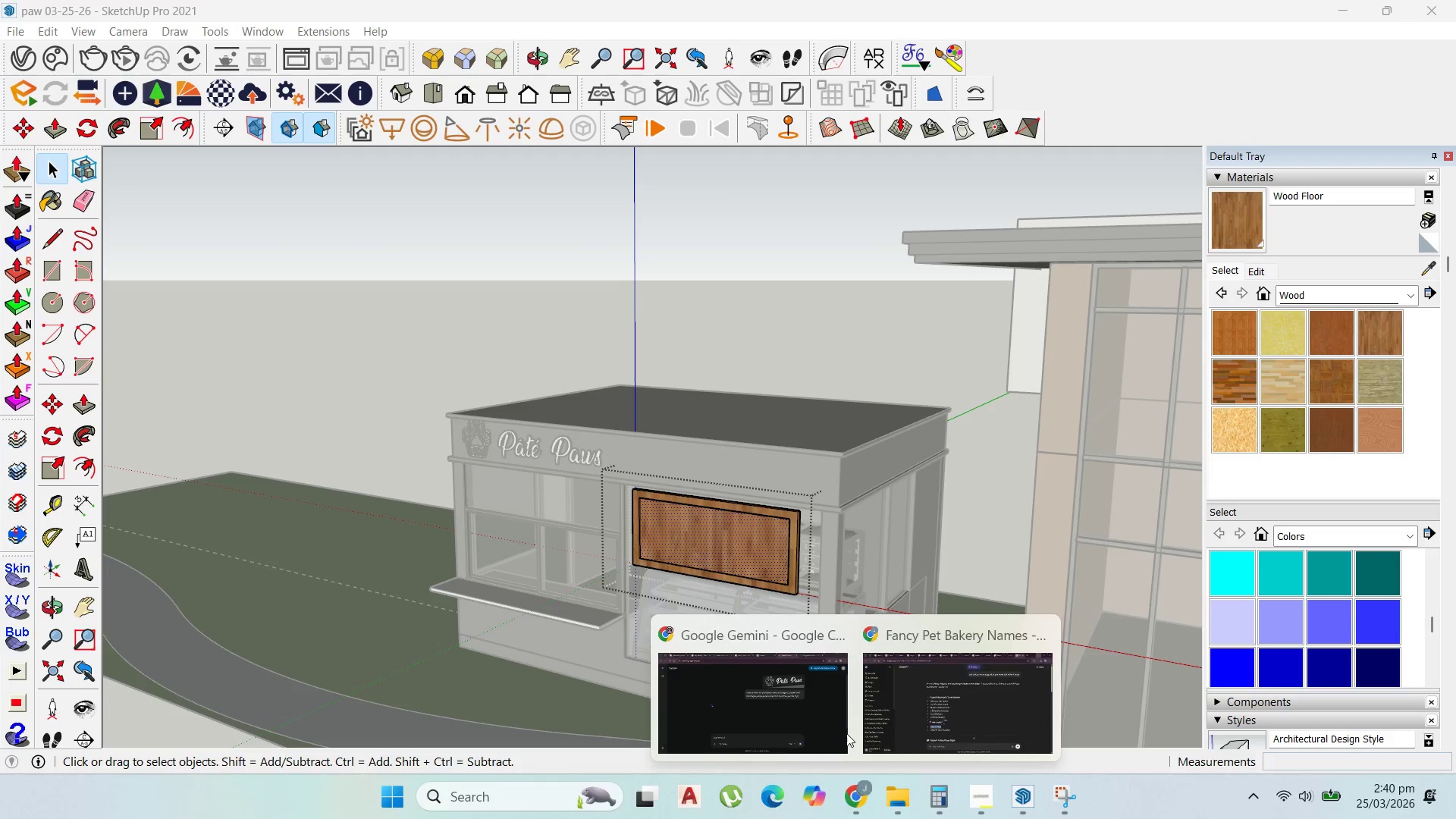 
left_click([819, 694])
 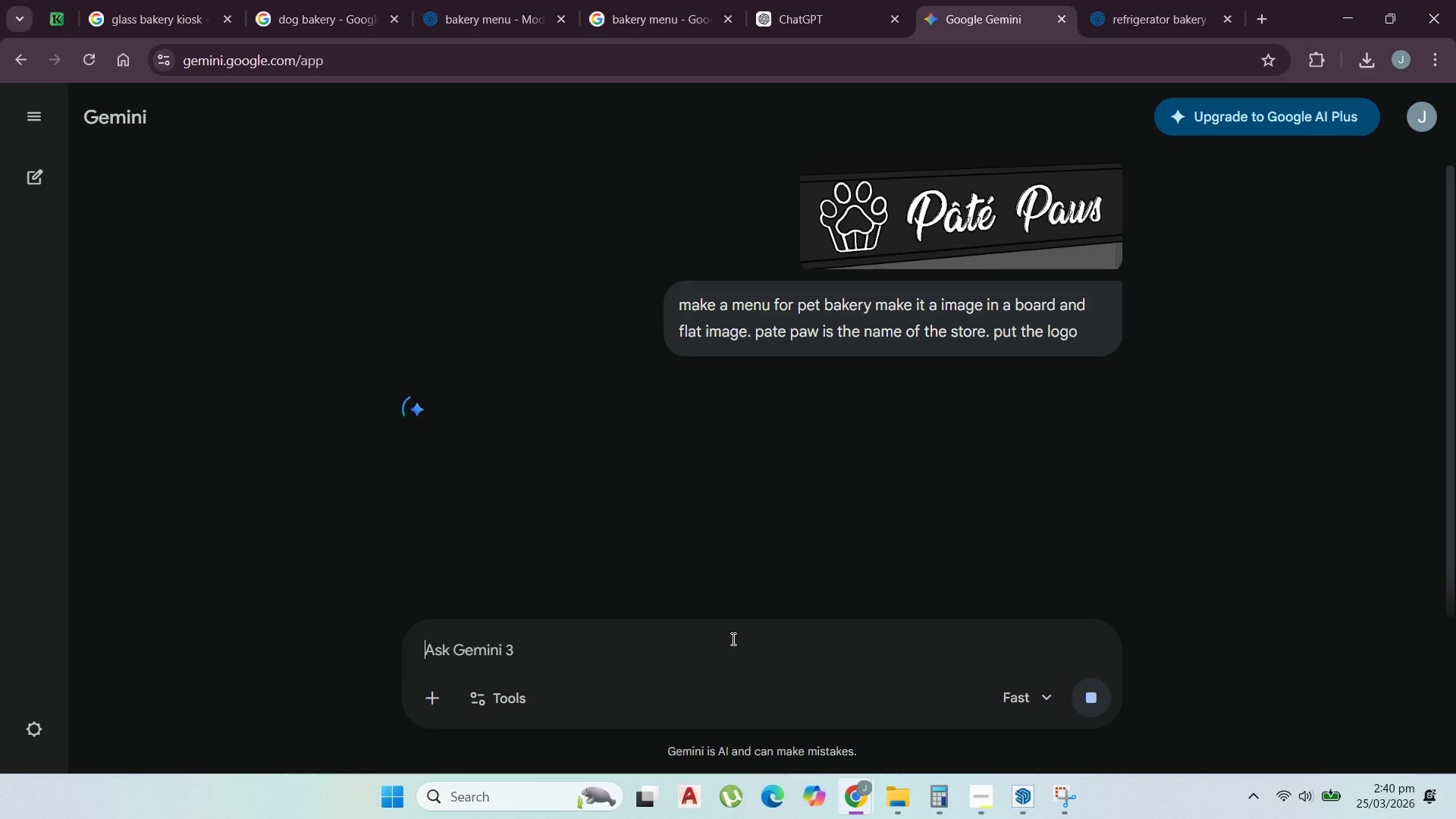 
wait(9.94)
 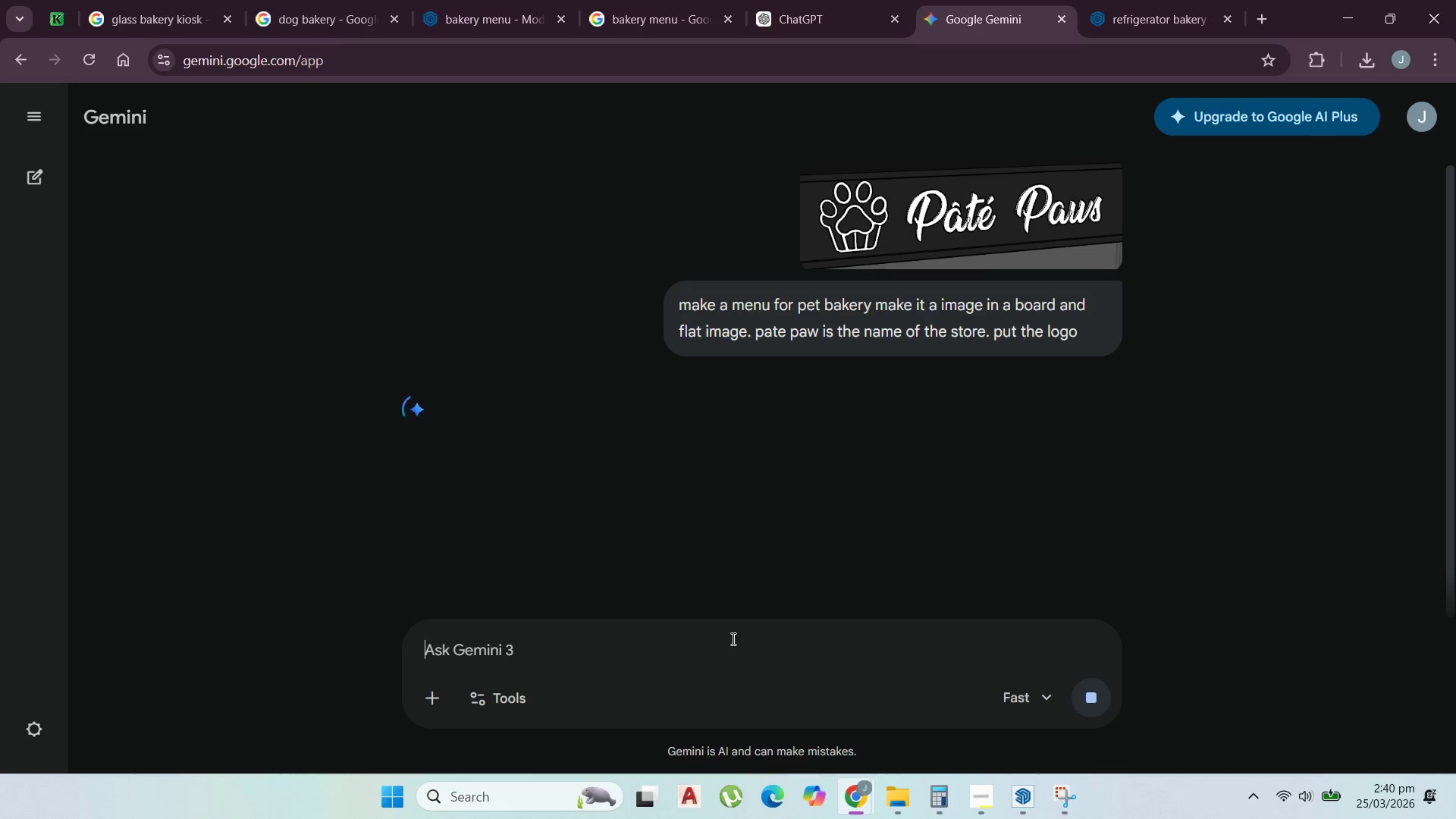 
left_click([849, 4])
 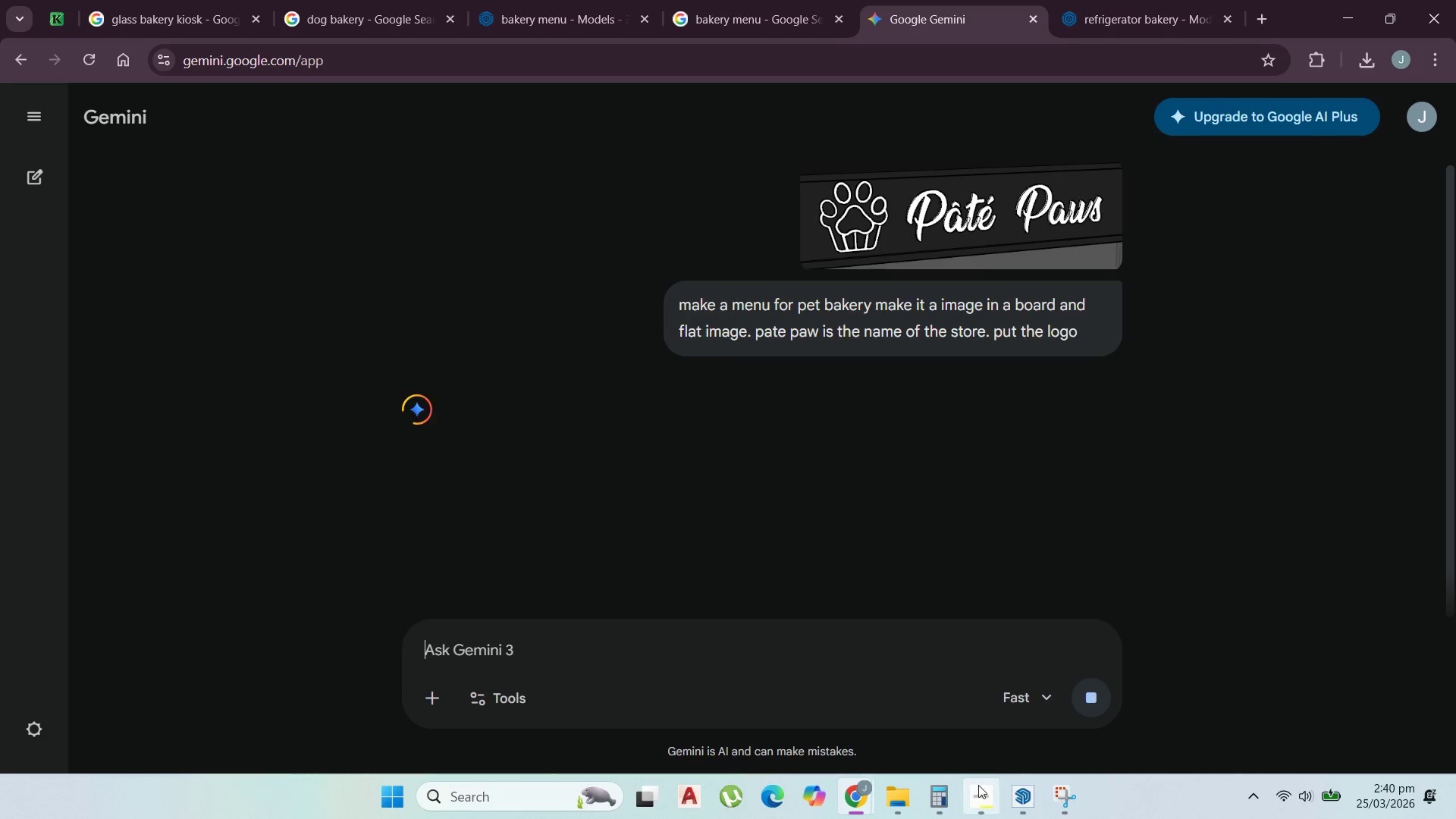 
left_click([1010, 795])
 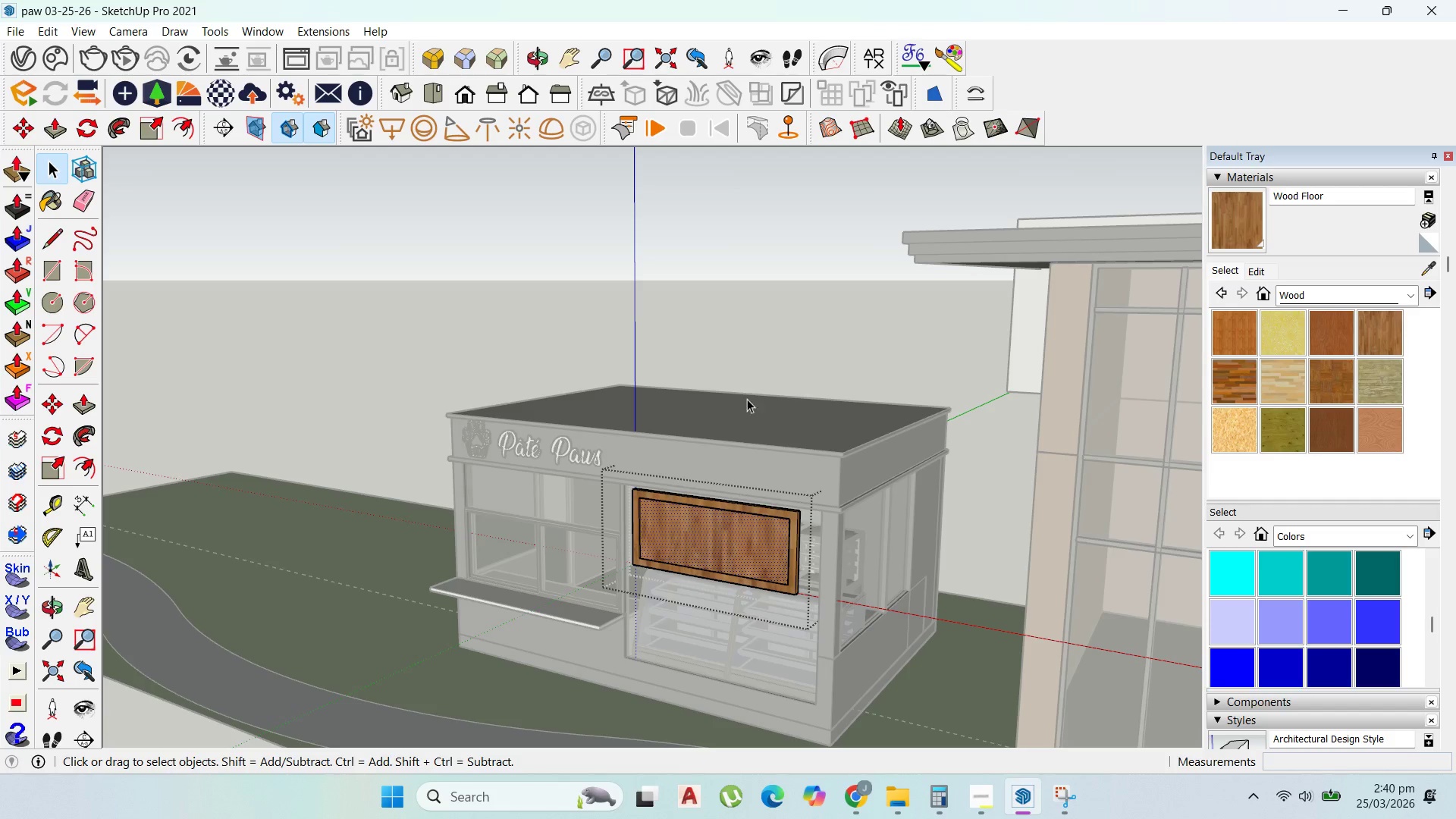 
scroll: coordinate [798, 538], scroll_direction: up, amount: 16.0
 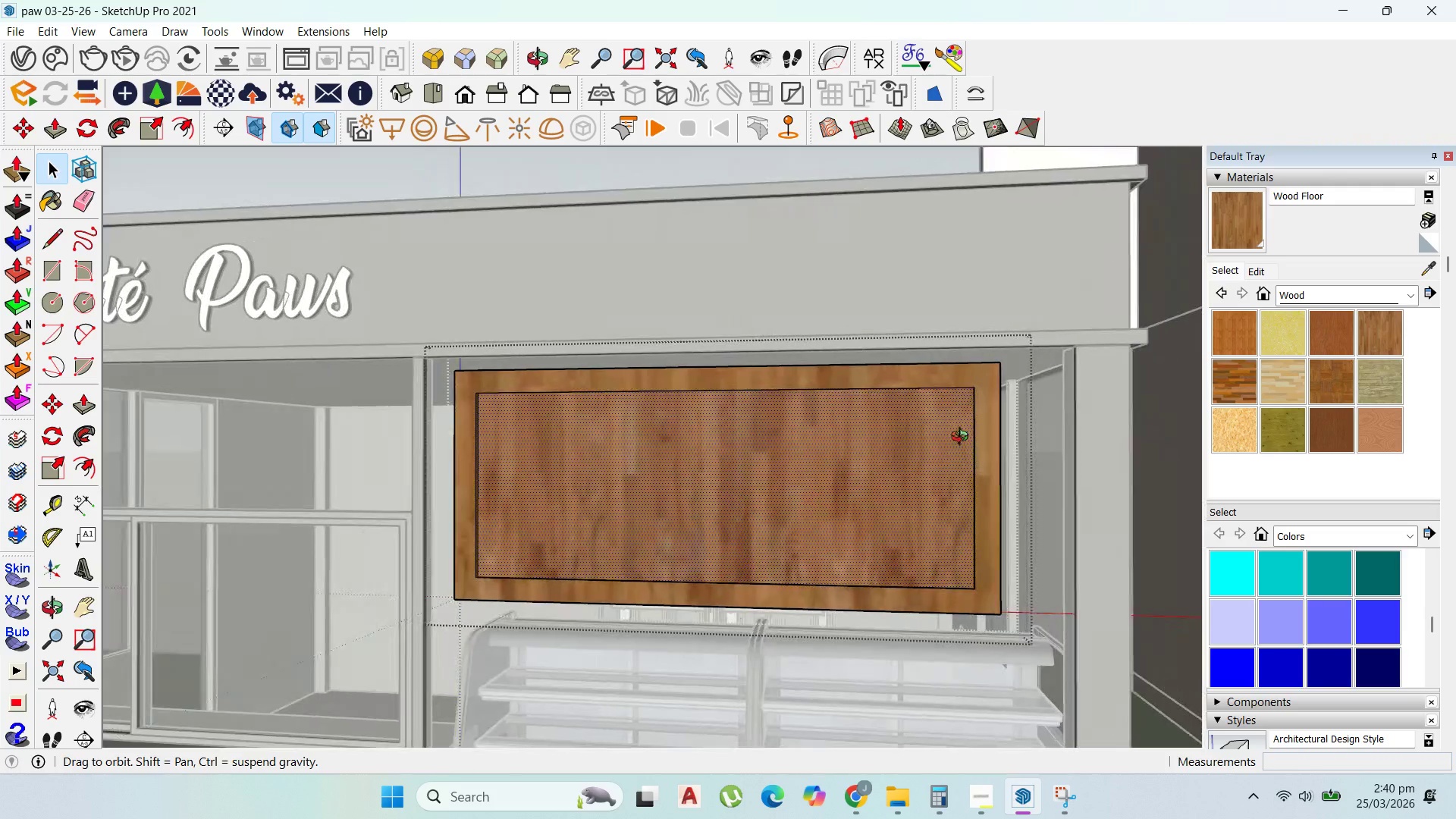 
key(Escape)
 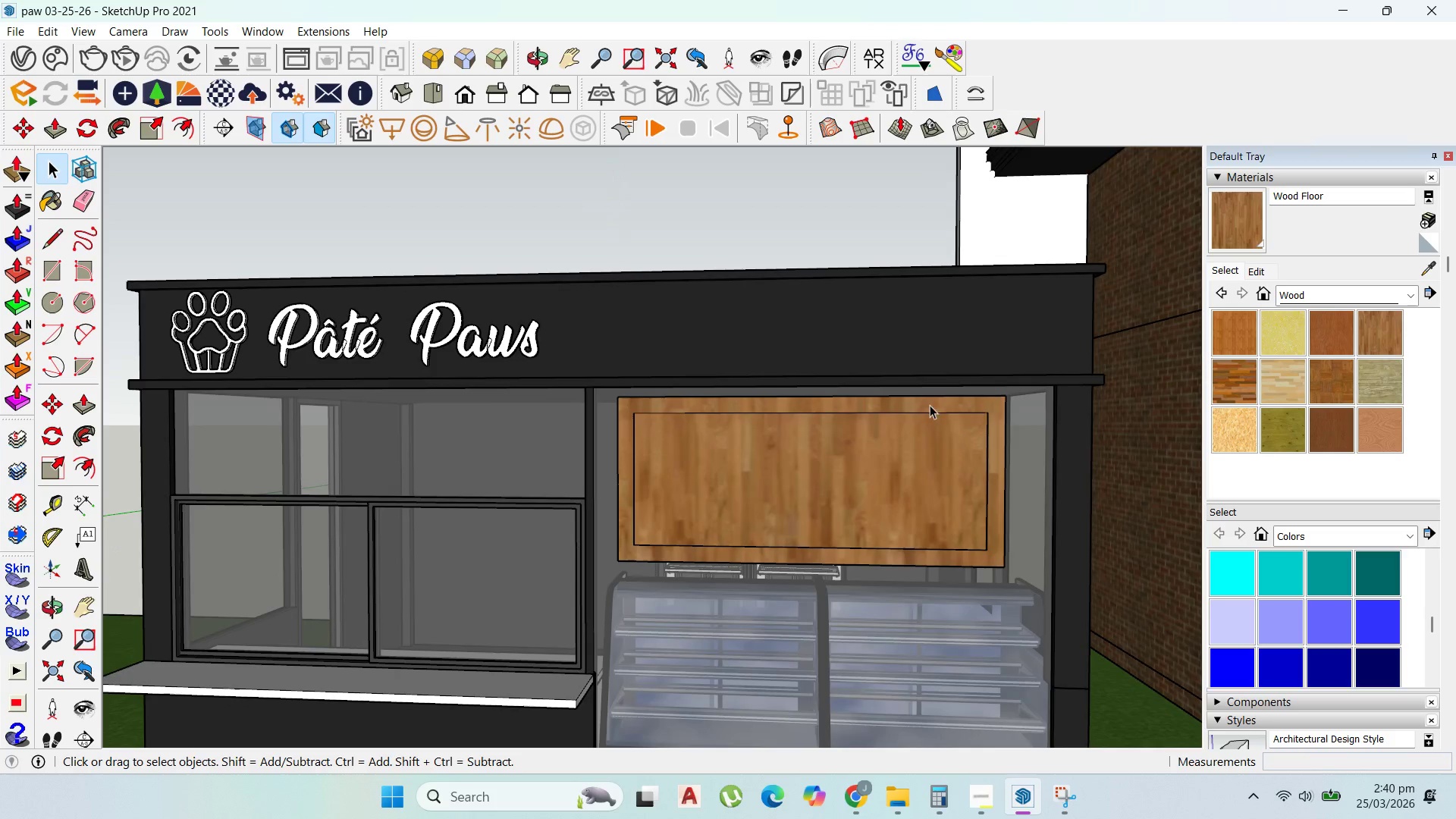 
key(Escape)
 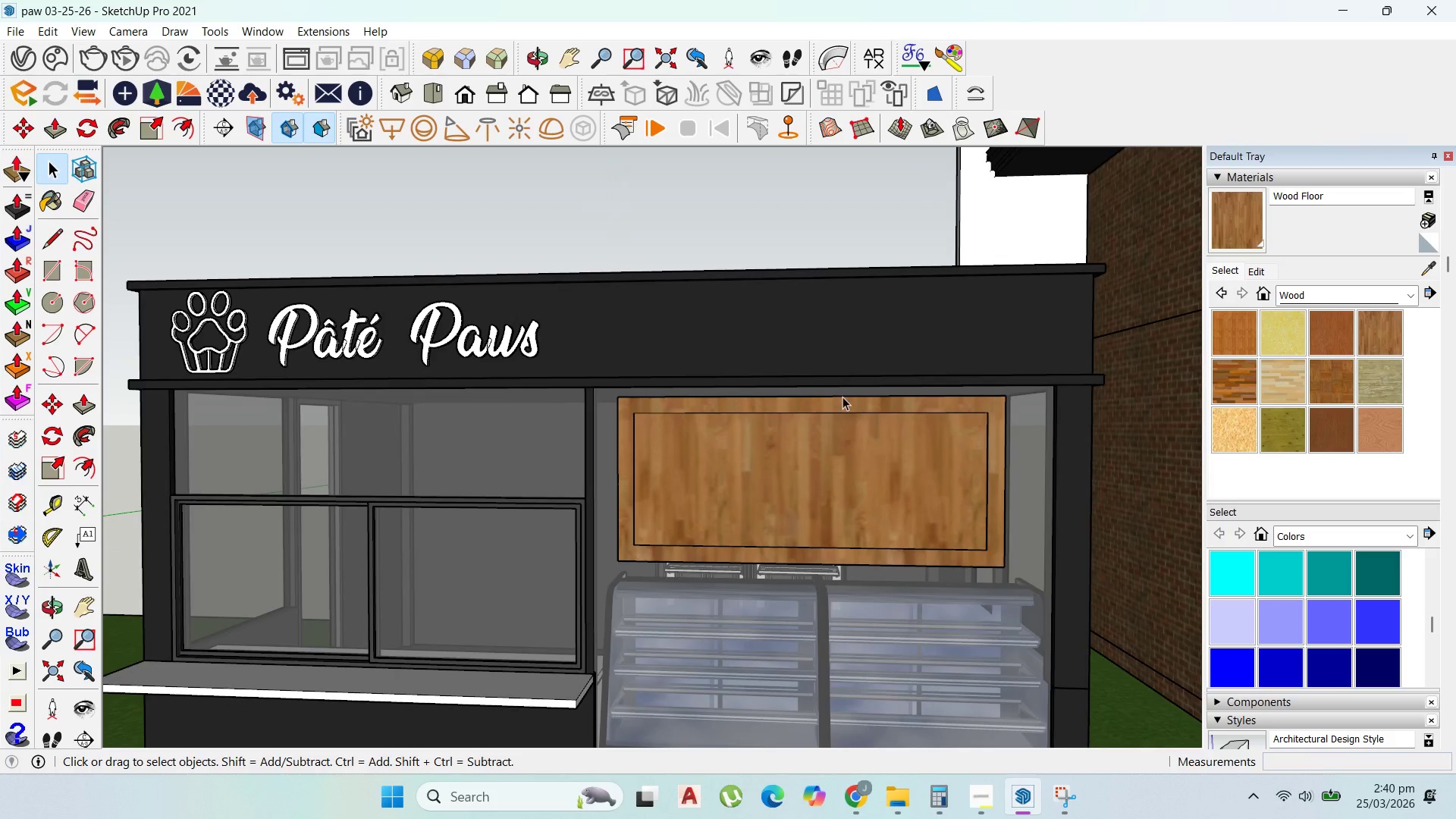 
scroll: coordinate [987, 446], scroll_direction: down, amount: 4.0
 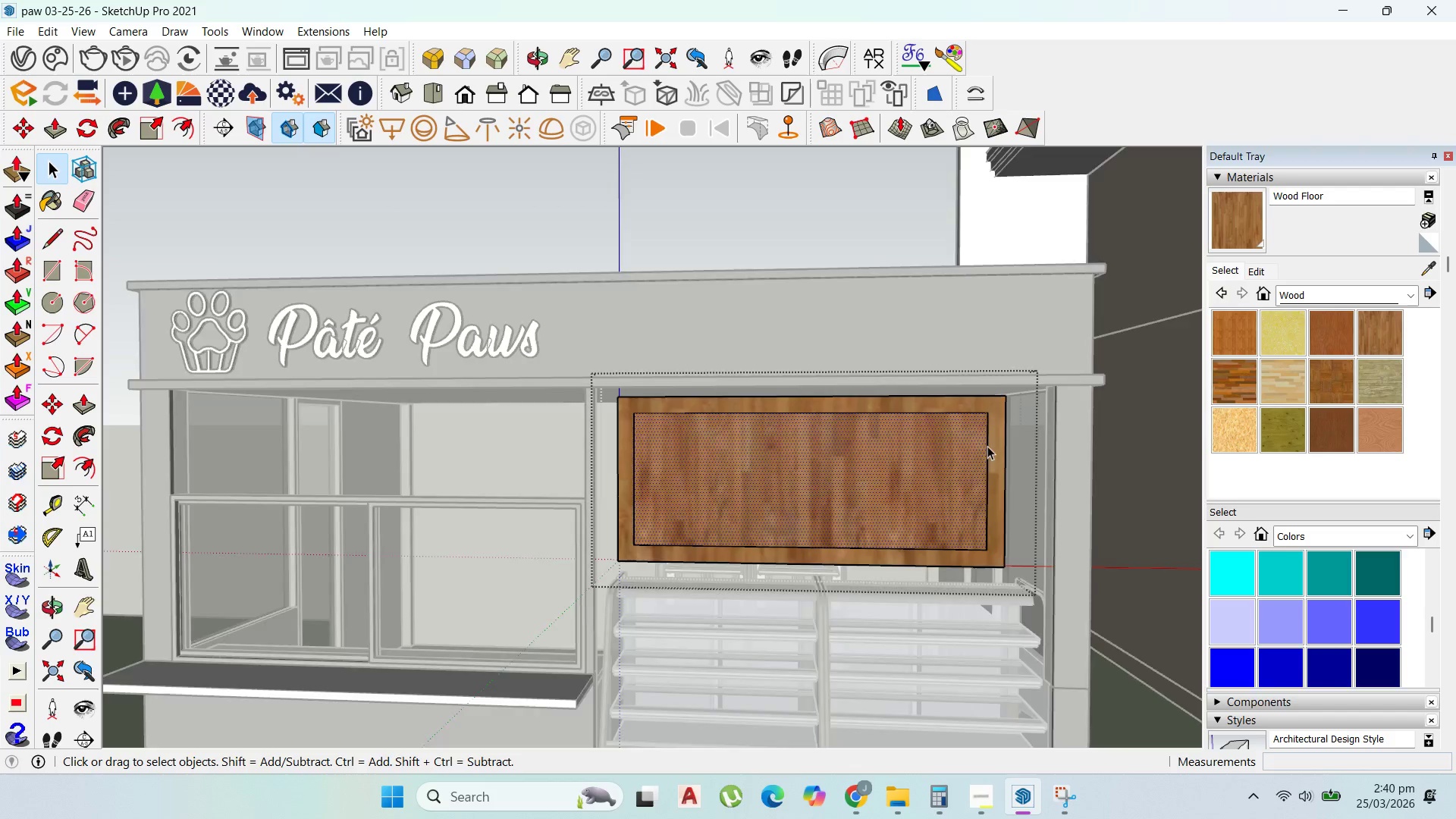 
left_click([843, 397])
 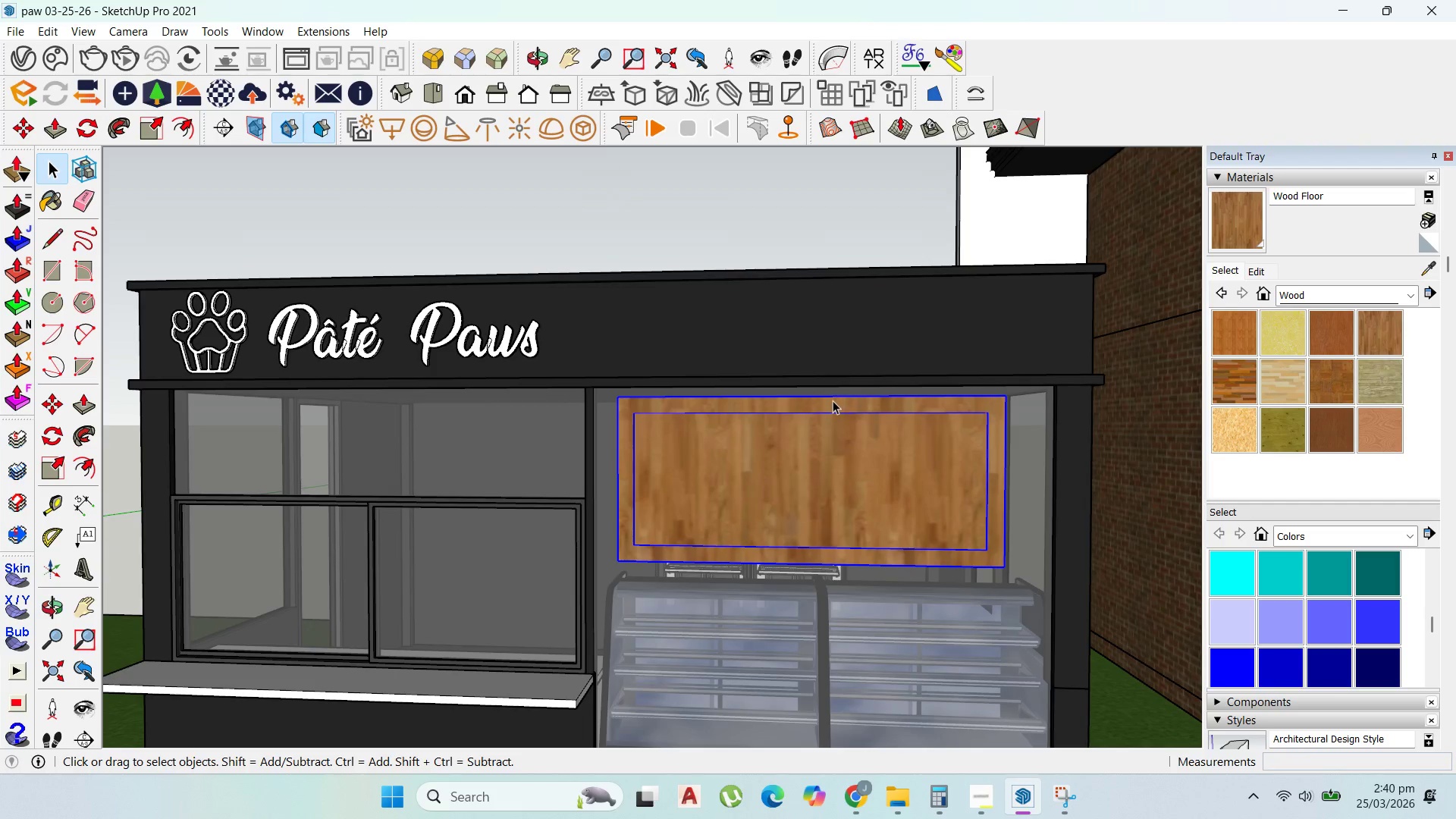 
scroll: coordinate [832, 401], scroll_direction: up, amount: 1.0
 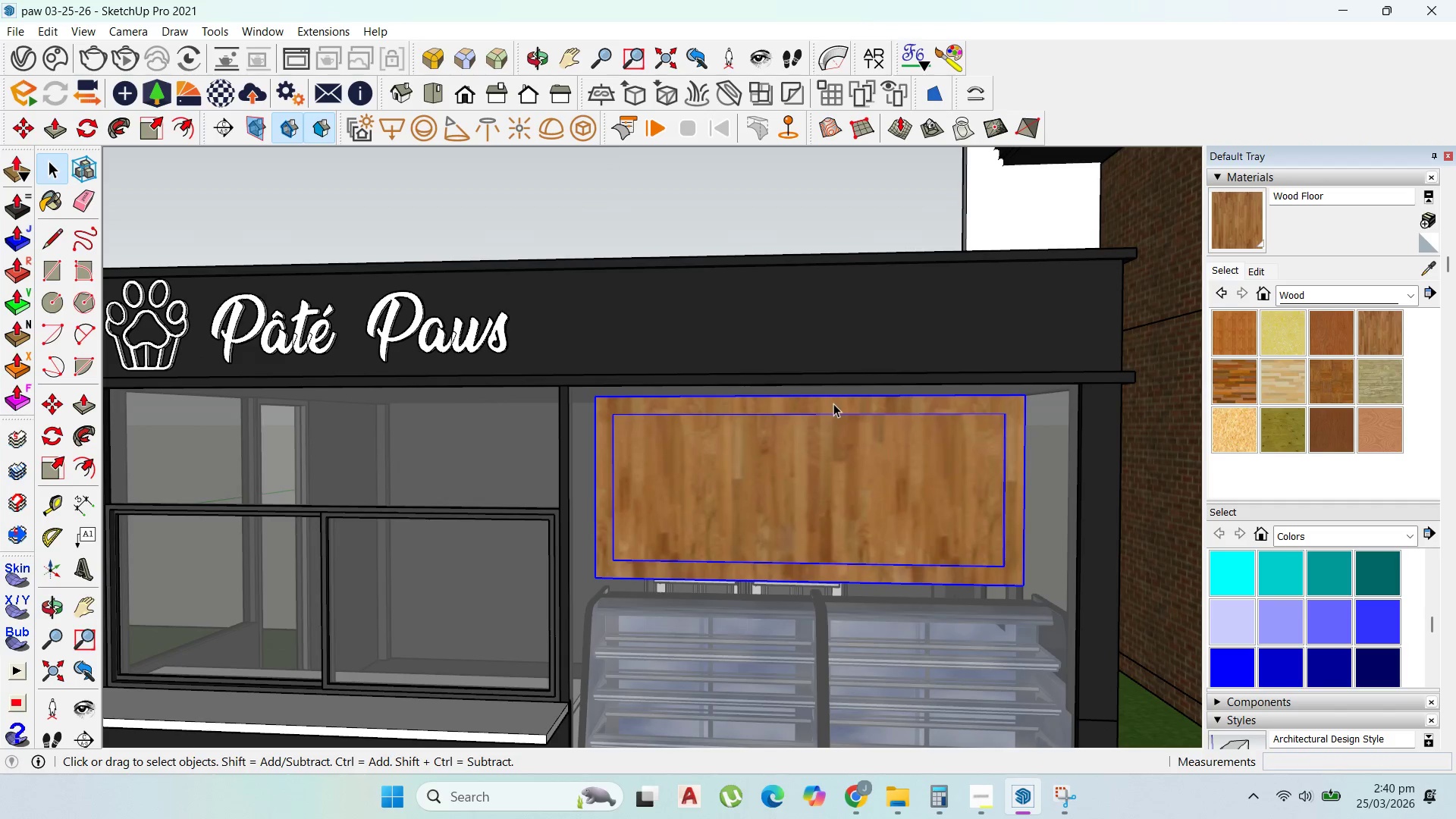 
key(M)
 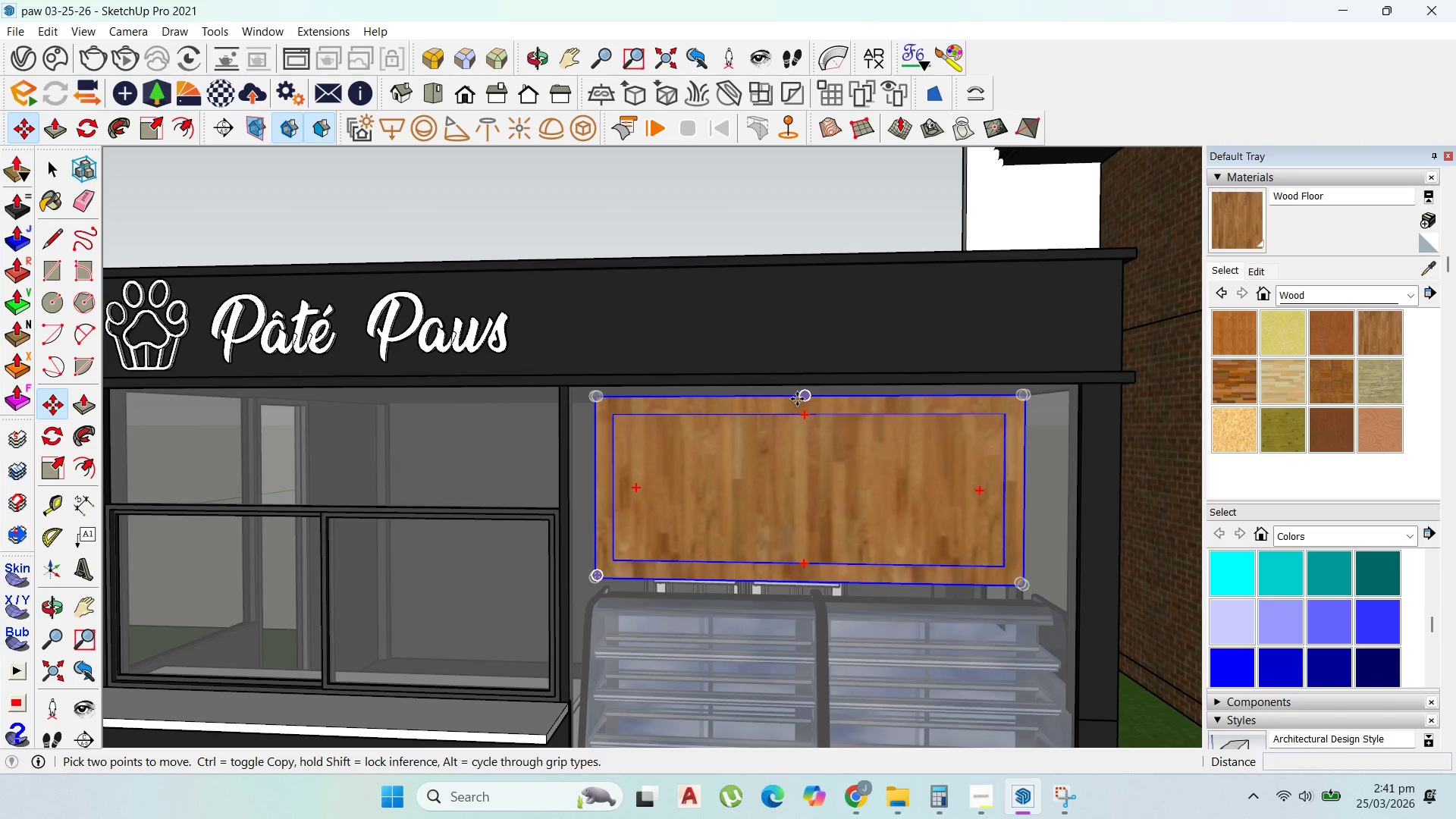 
left_click_drag(start_coordinate=[800, 399], to_coordinate=[805, 399])
 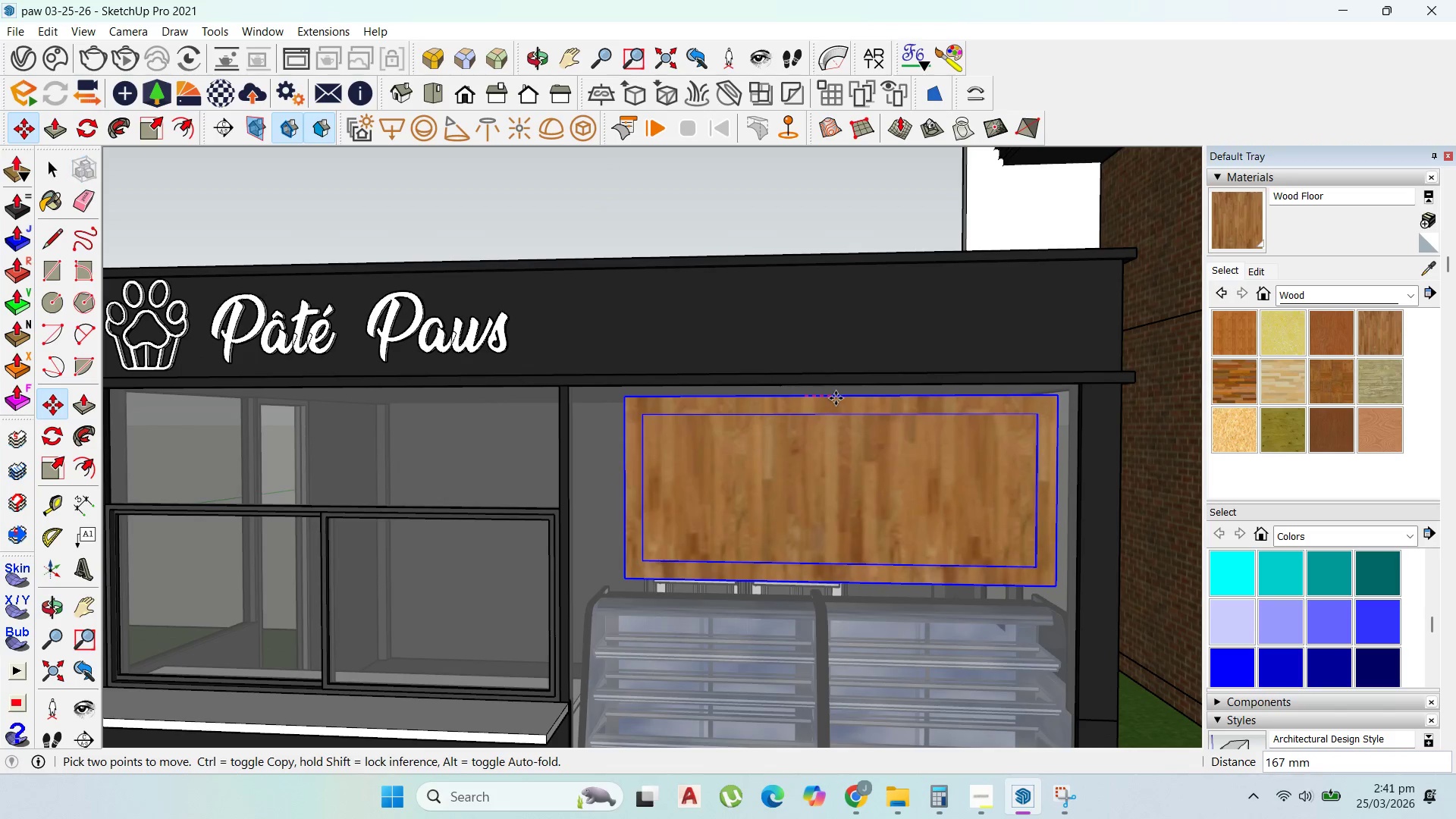 
hold_key(key=ShiftLeft, duration=1.5)
 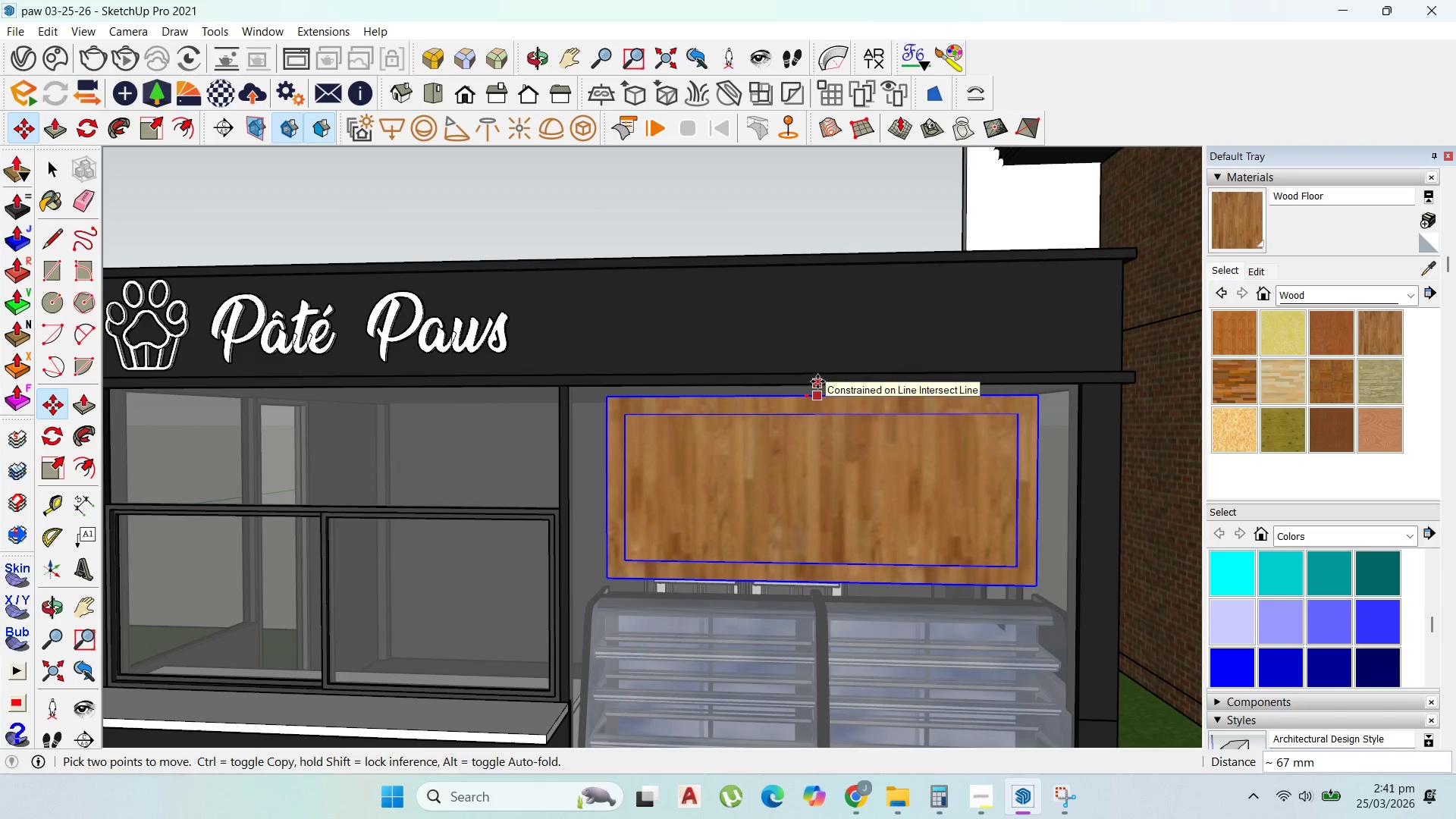 
hold_key(key=ShiftLeft, duration=0.84)
left_click([817, 381])
 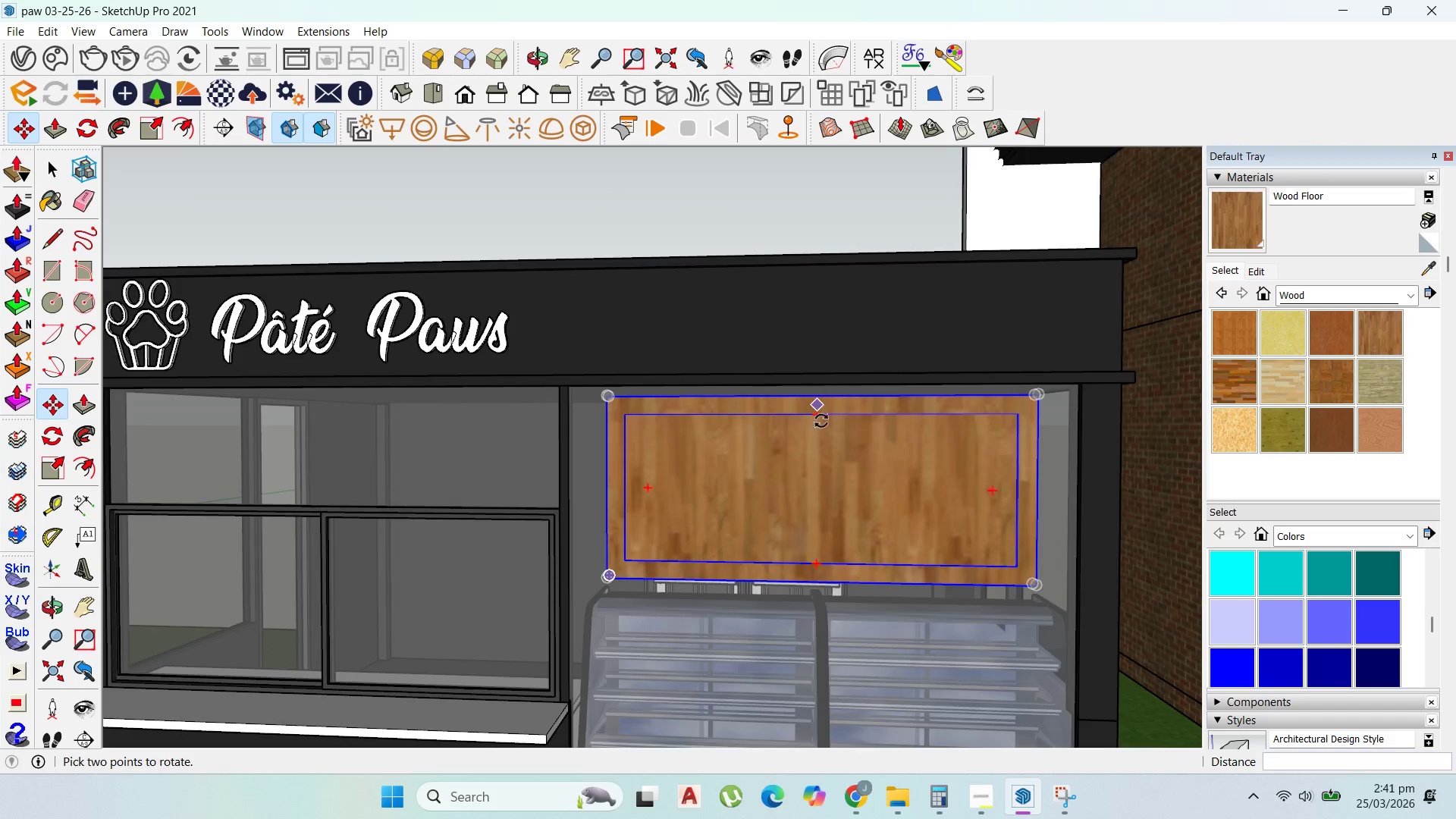 
scroll: coordinate [817, 410], scroll_direction: up, amount: 1.0
 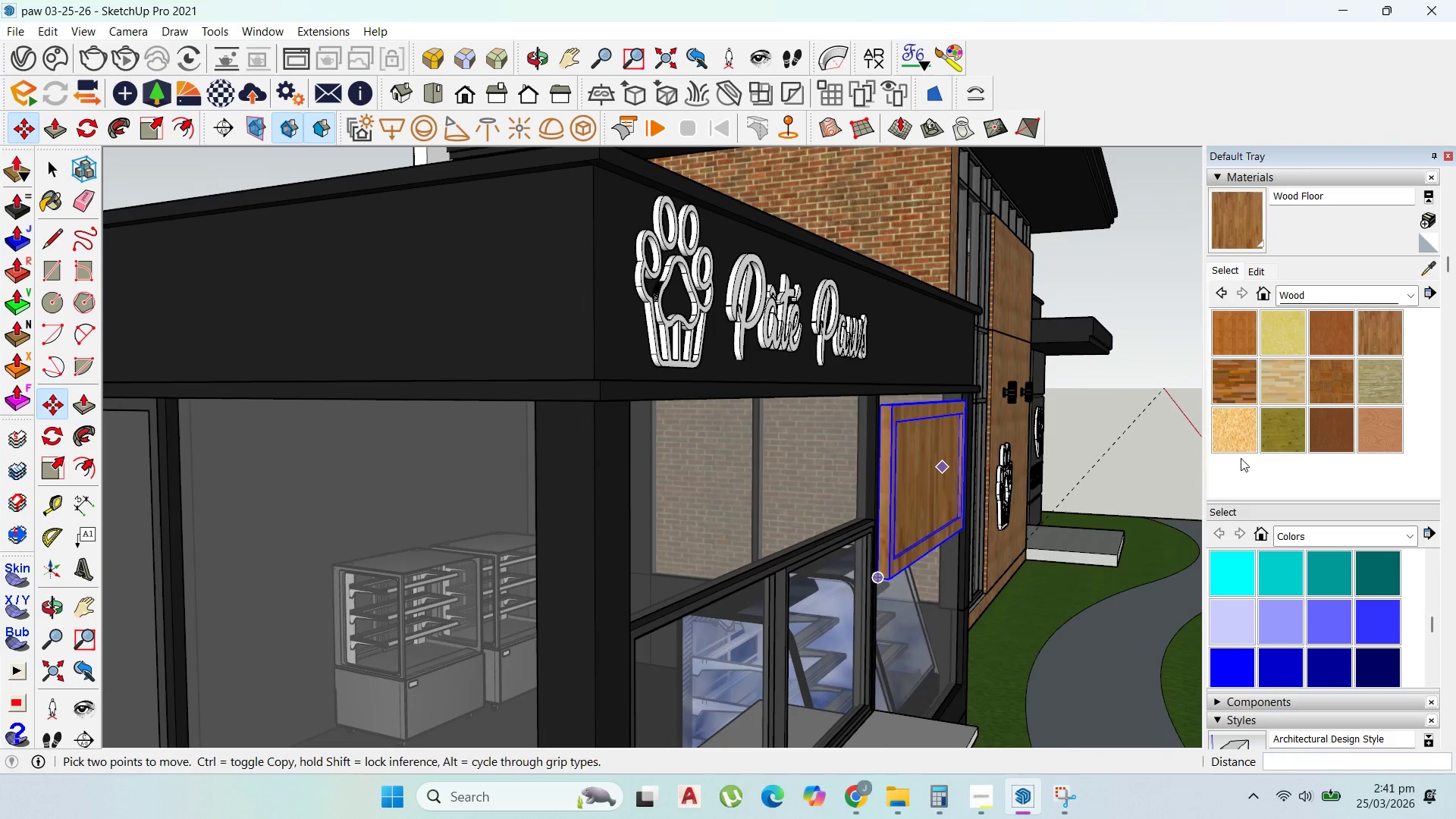 
scroll: coordinate [871, 407], scroll_direction: down, amount: 3.0
 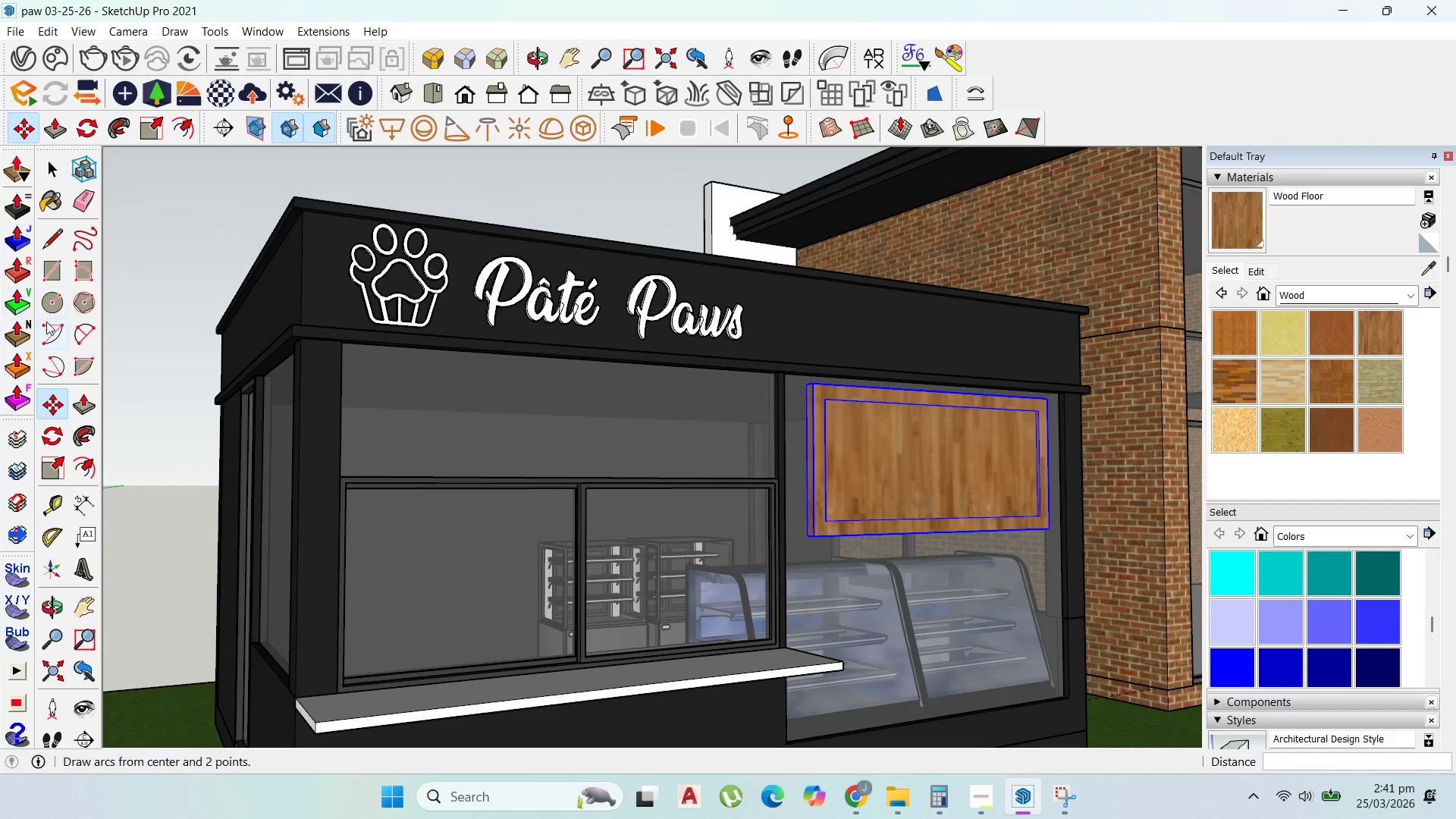 
scroll: coordinate [96, 409], scroll_direction: up, amount: 5.0
 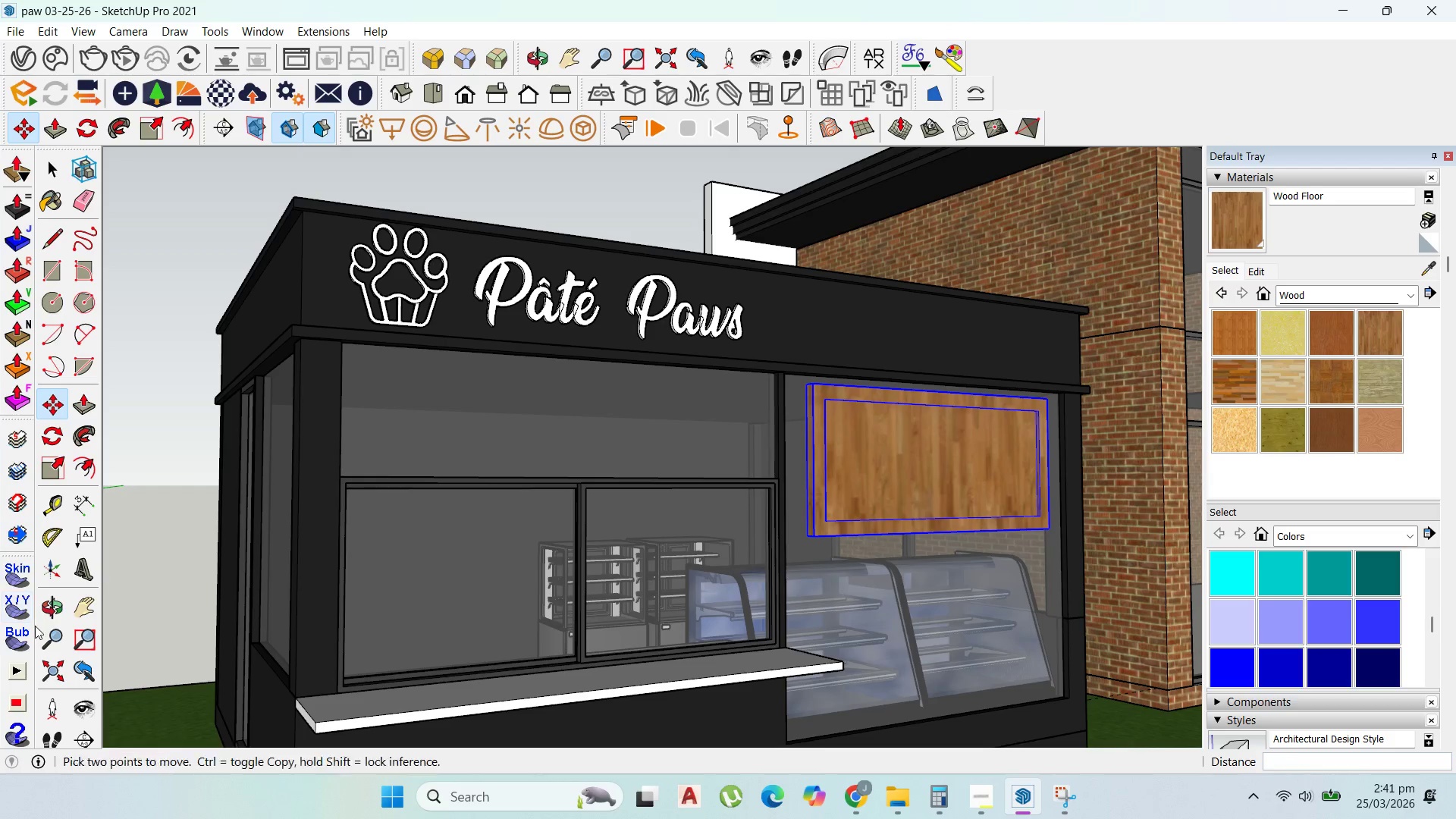 
scroll: coordinate [76, 608], scroll_direction: down, amount: 2.0
 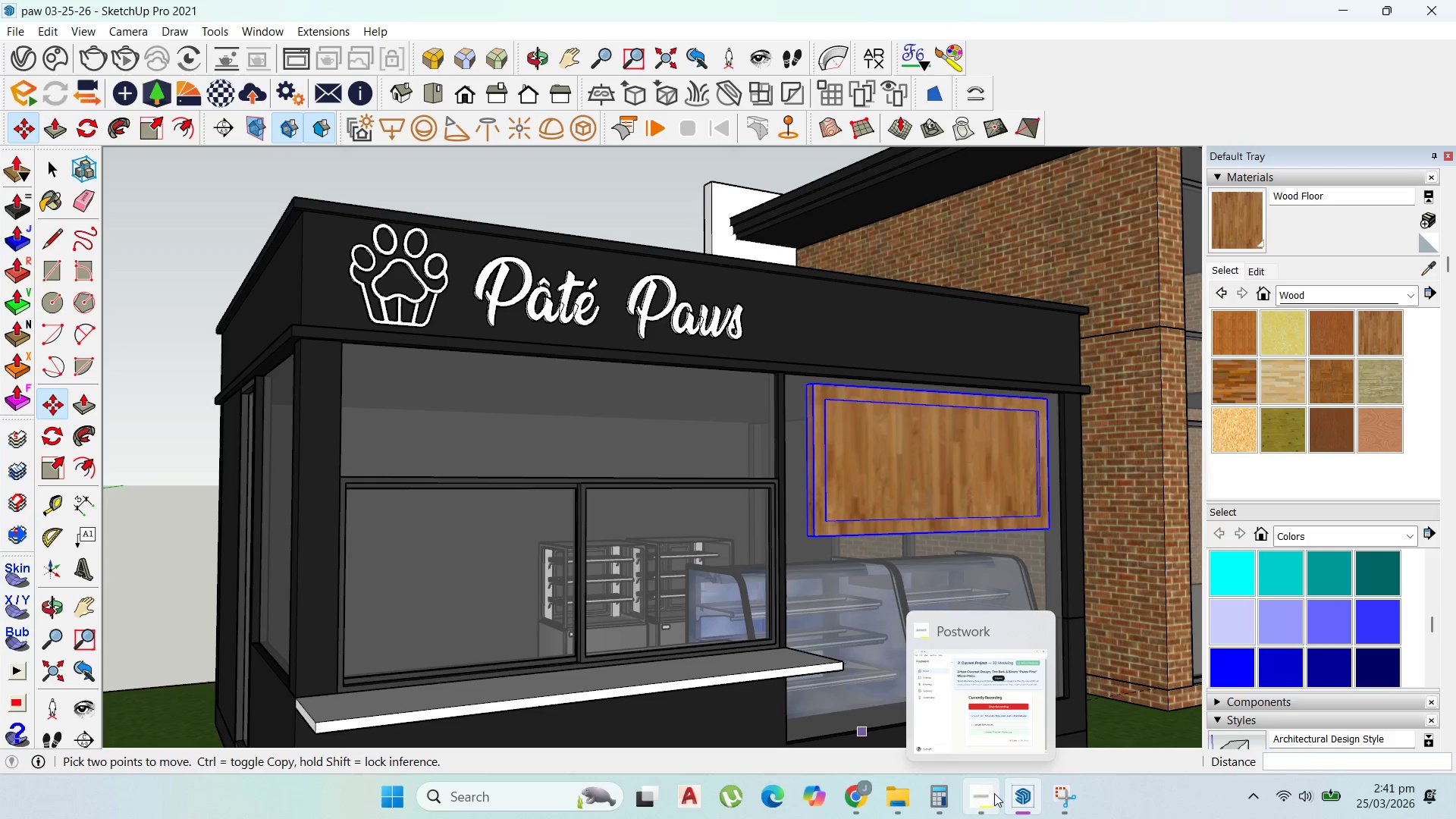 
left_click([982, 794])